 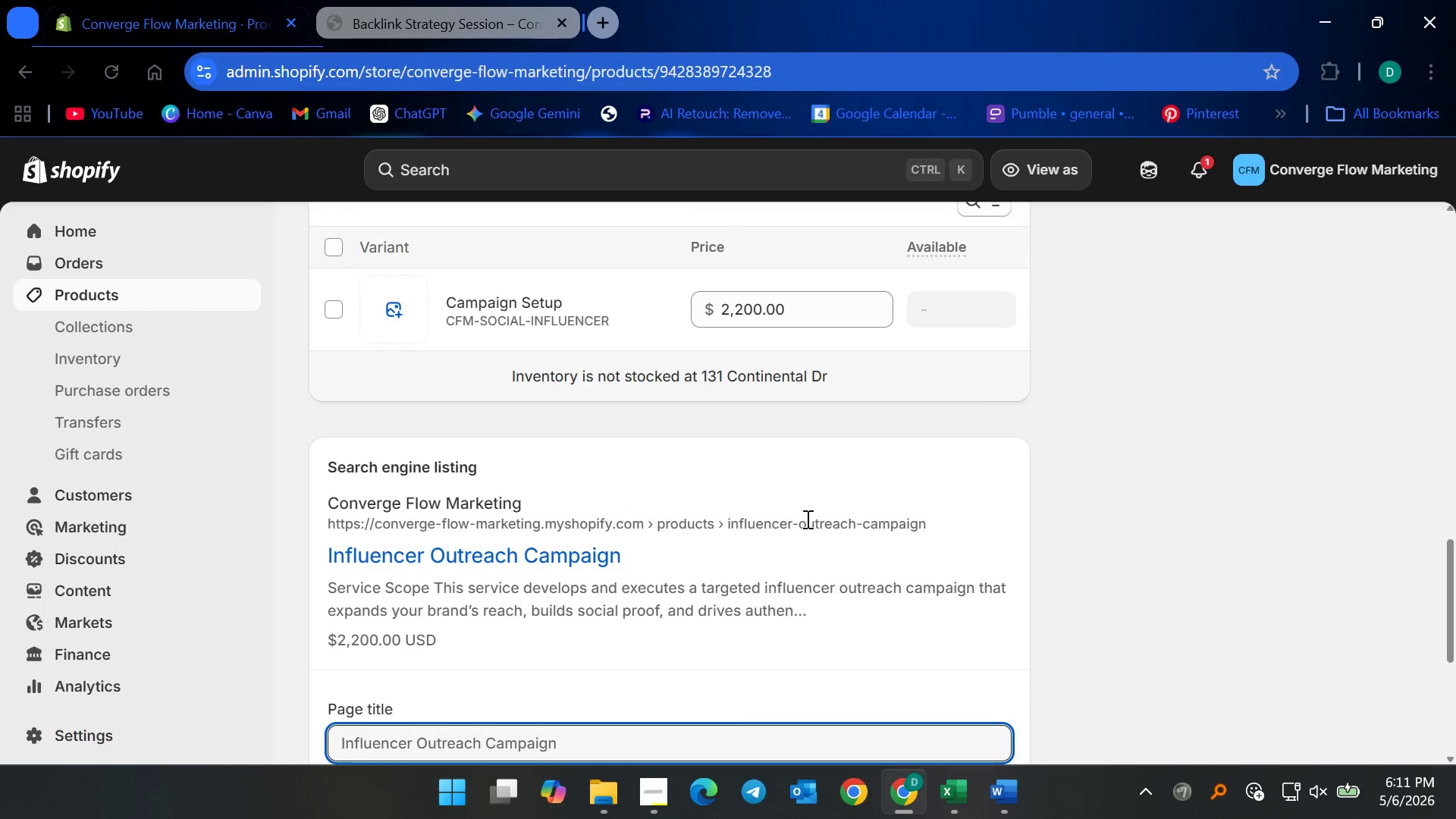 
scroll: coordinate [779, 535], scroll_direction: down, amount: 6.0
 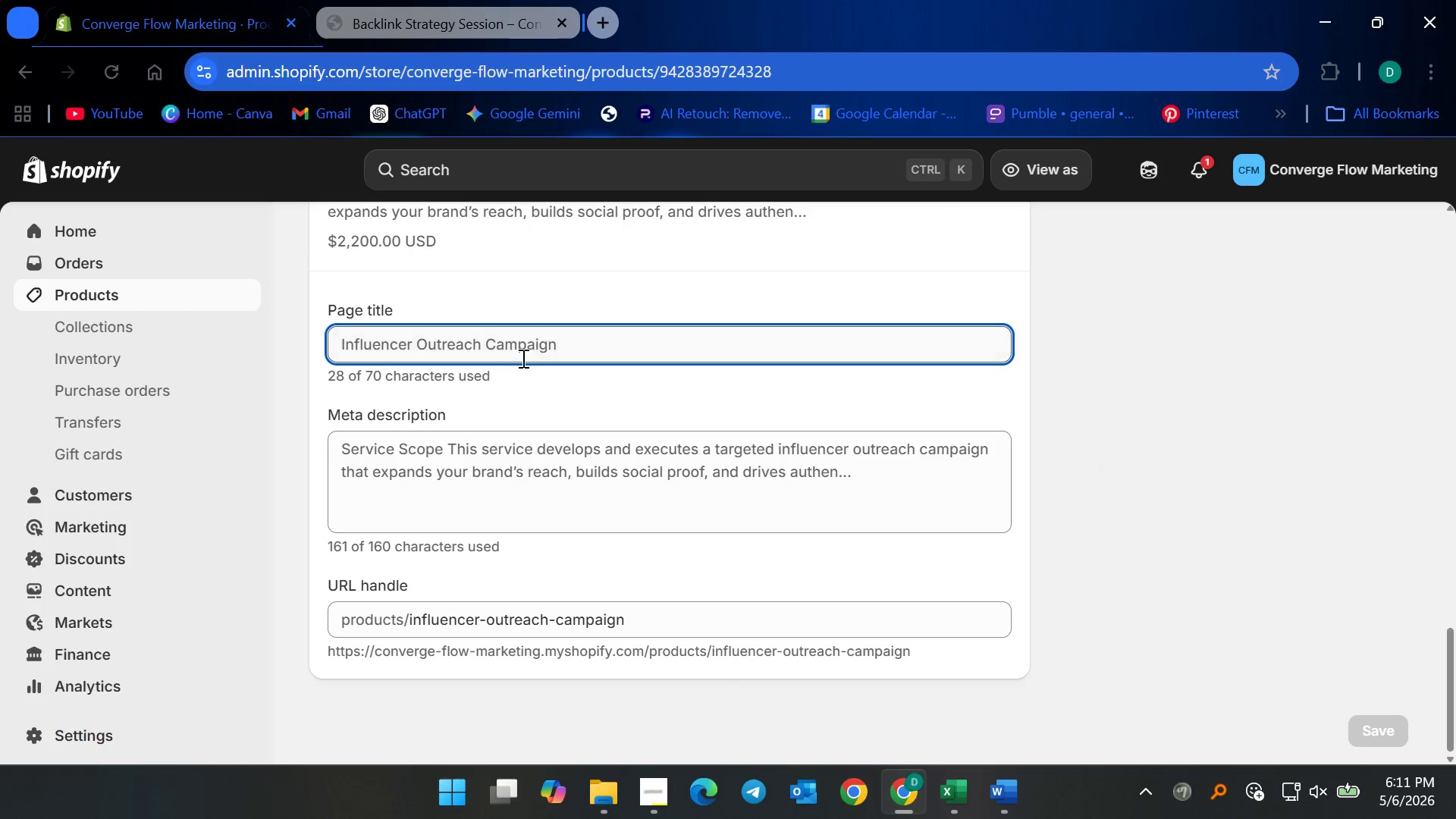 
left_click([522, 358])
 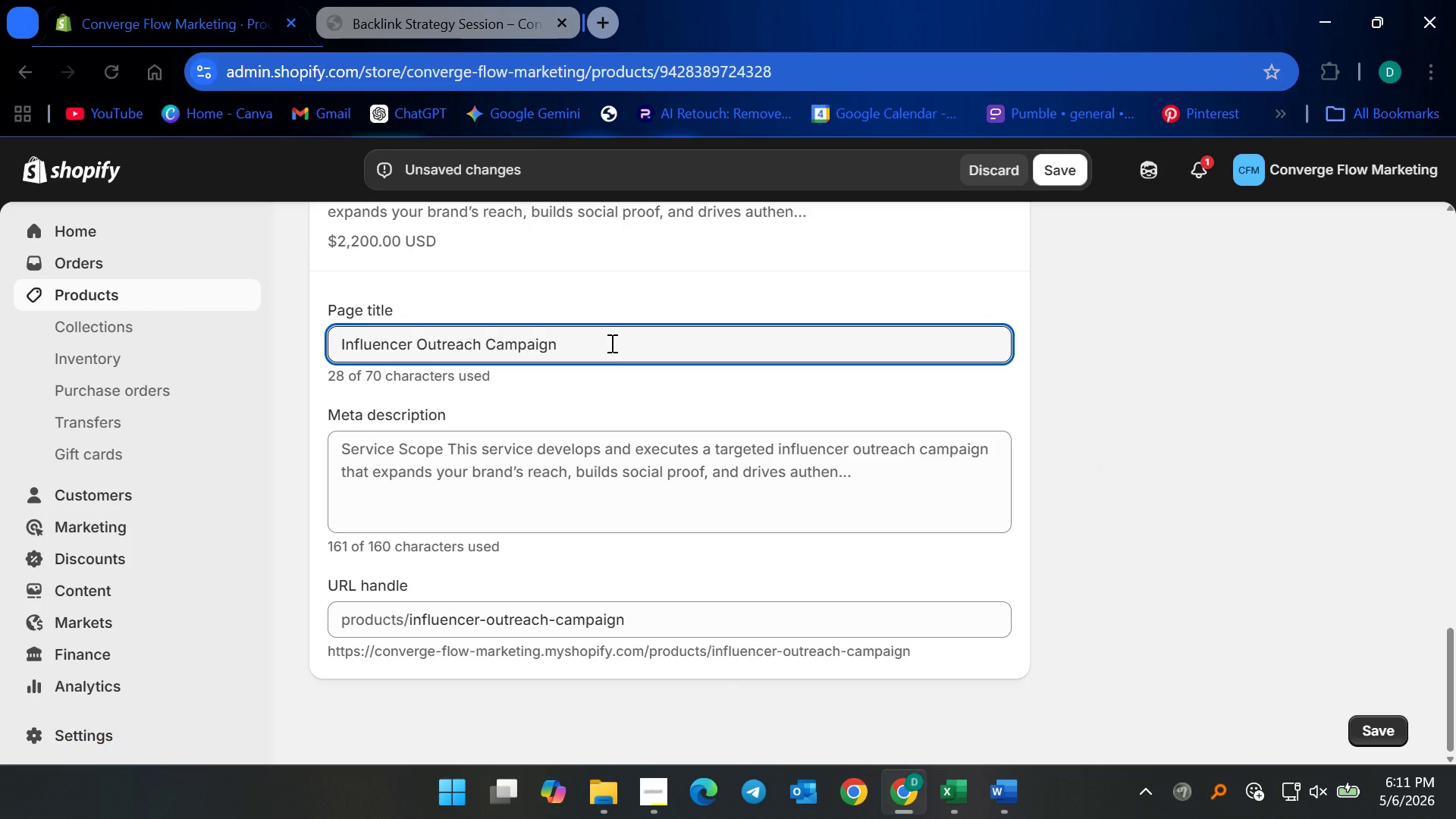 
left_click([610, 343])
 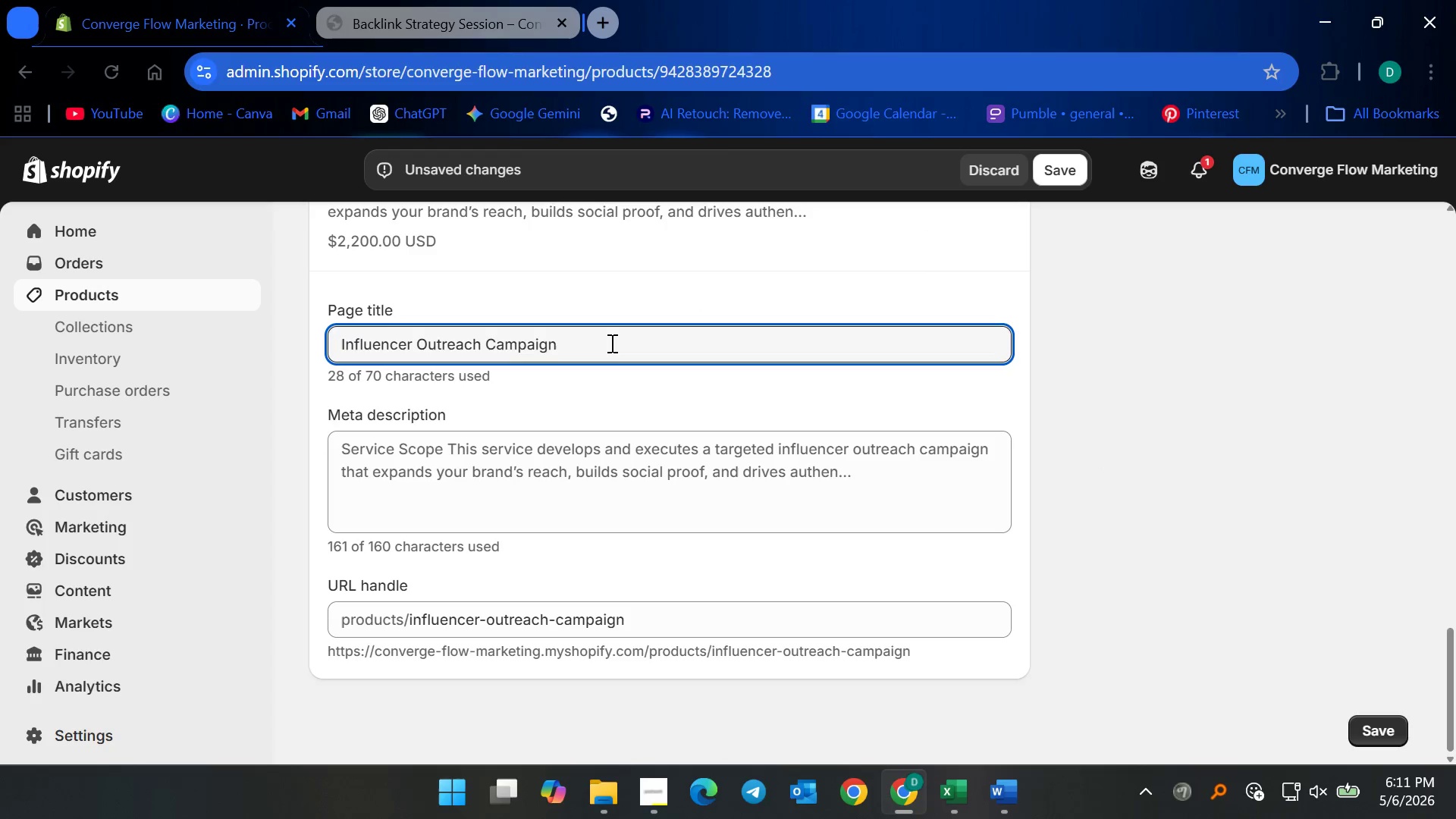 
type(for)
key(Backspace)
key(Backspace)
key(Backspace)
type( for Reaa)
key(Backspace)
type(ch)
 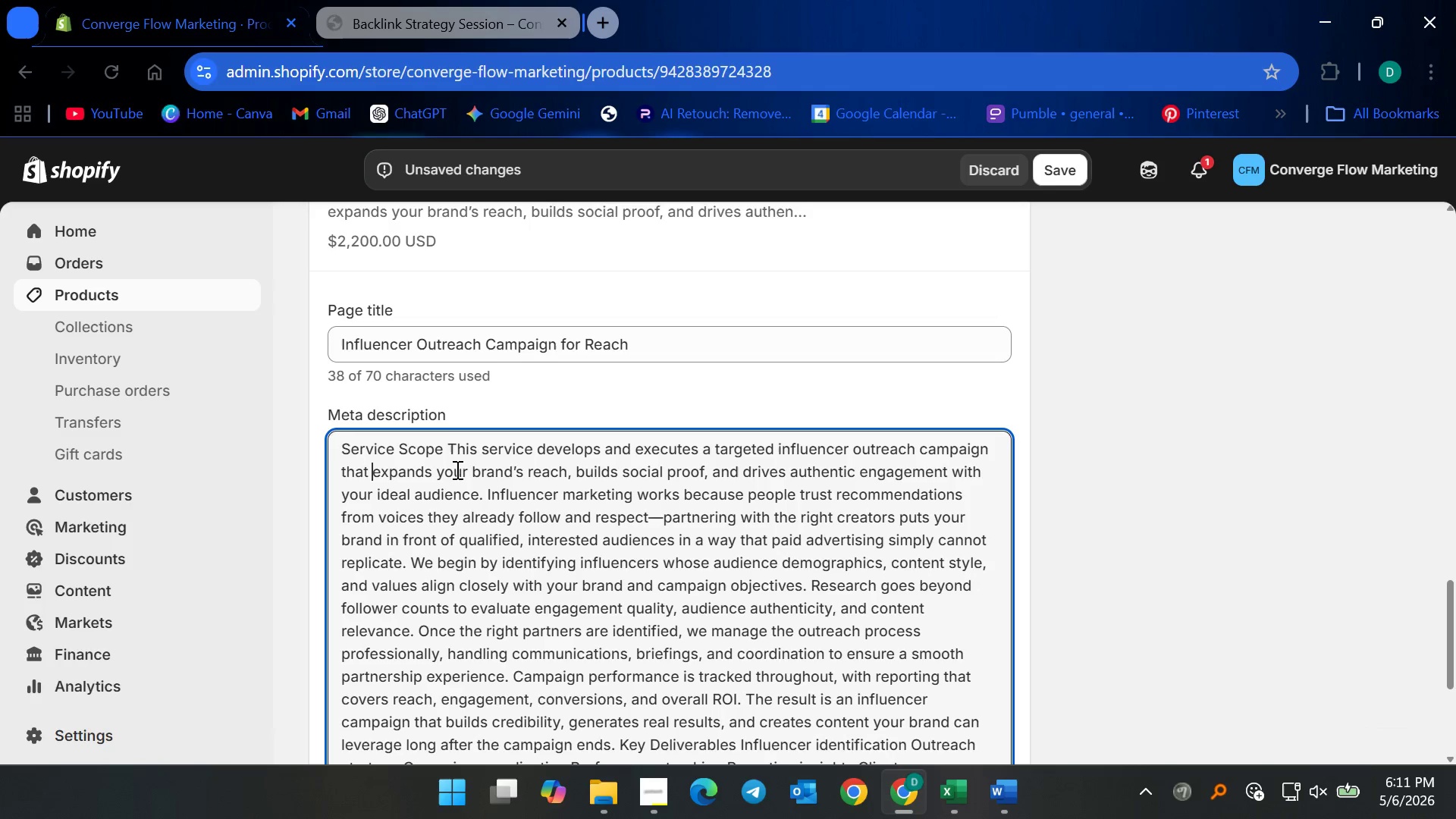 
key(Control+ControlLeft)
 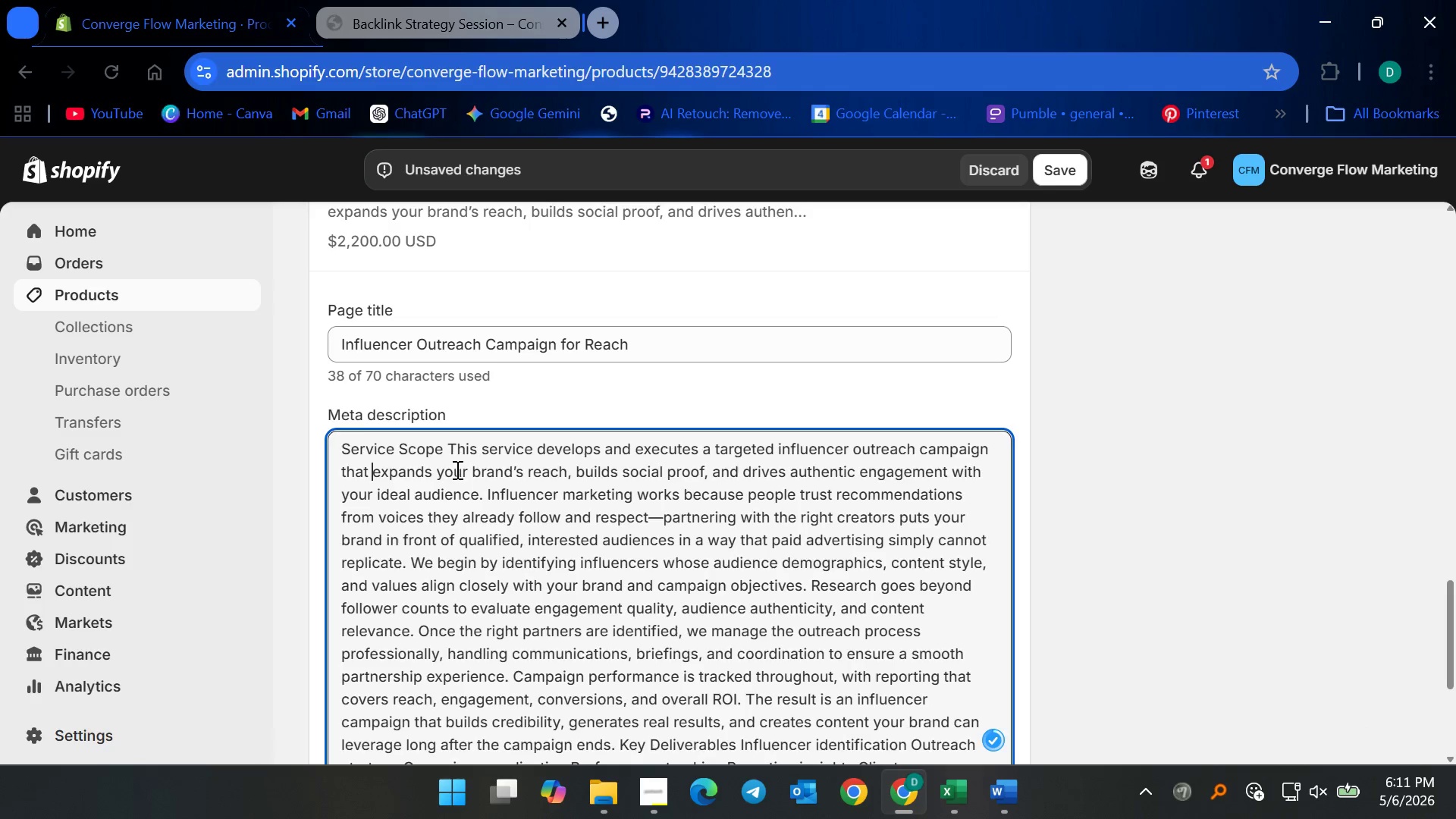 
key(Control+A)
 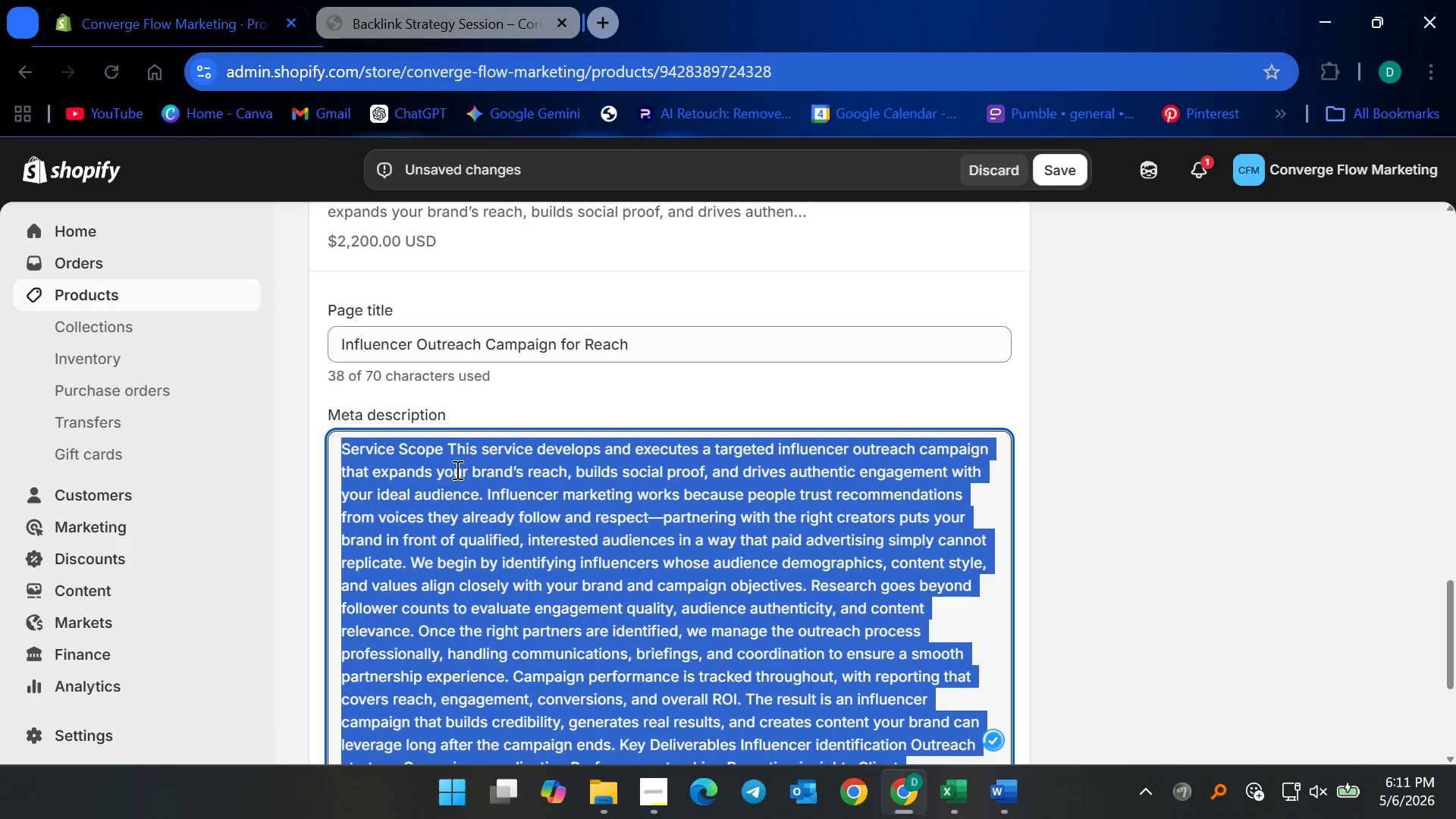 
key(Backspace)
type(Expand reach with an influencer )
 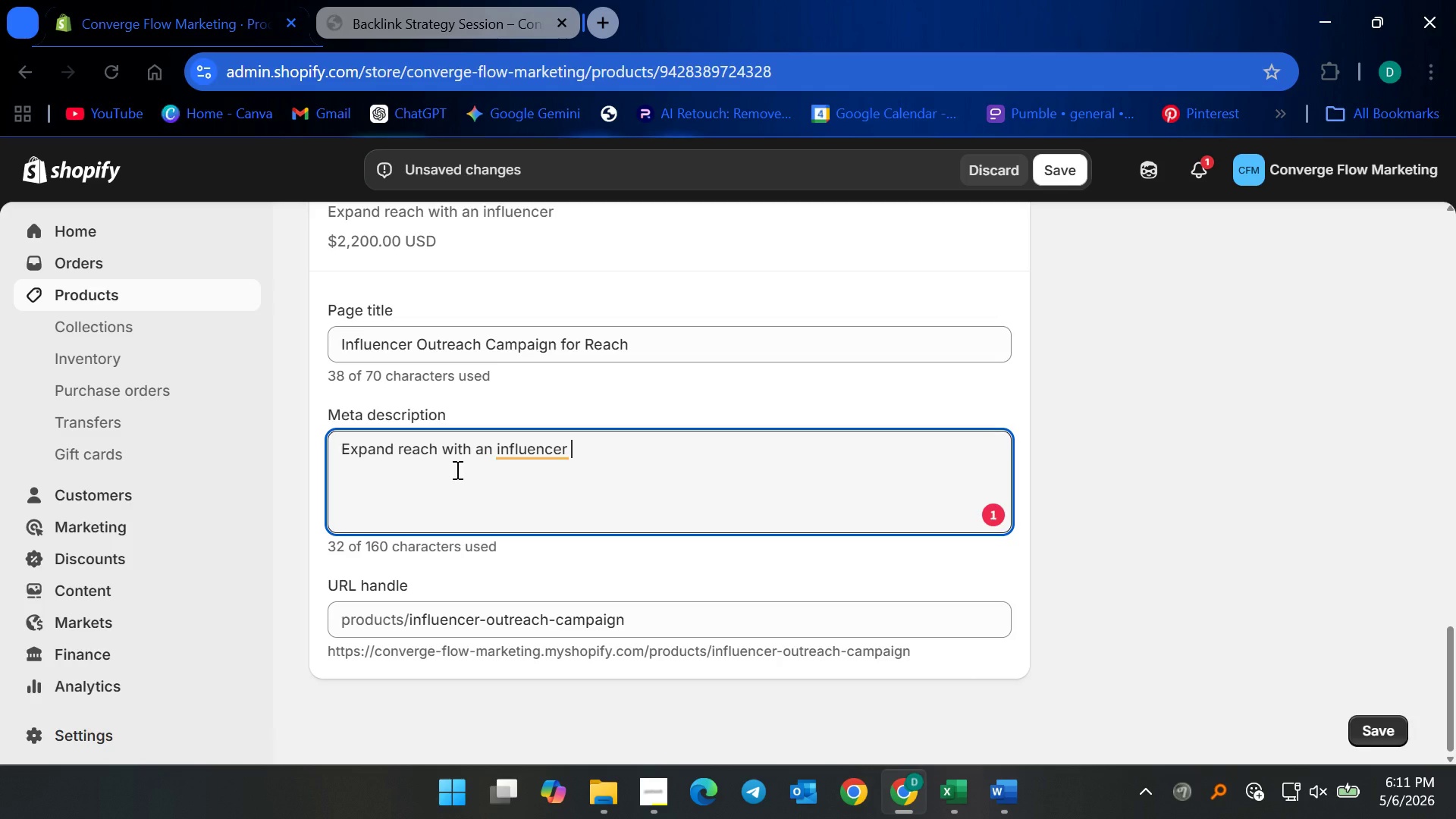 
type(outreach campaign tht)
key(Backspace)
type(at builds )
 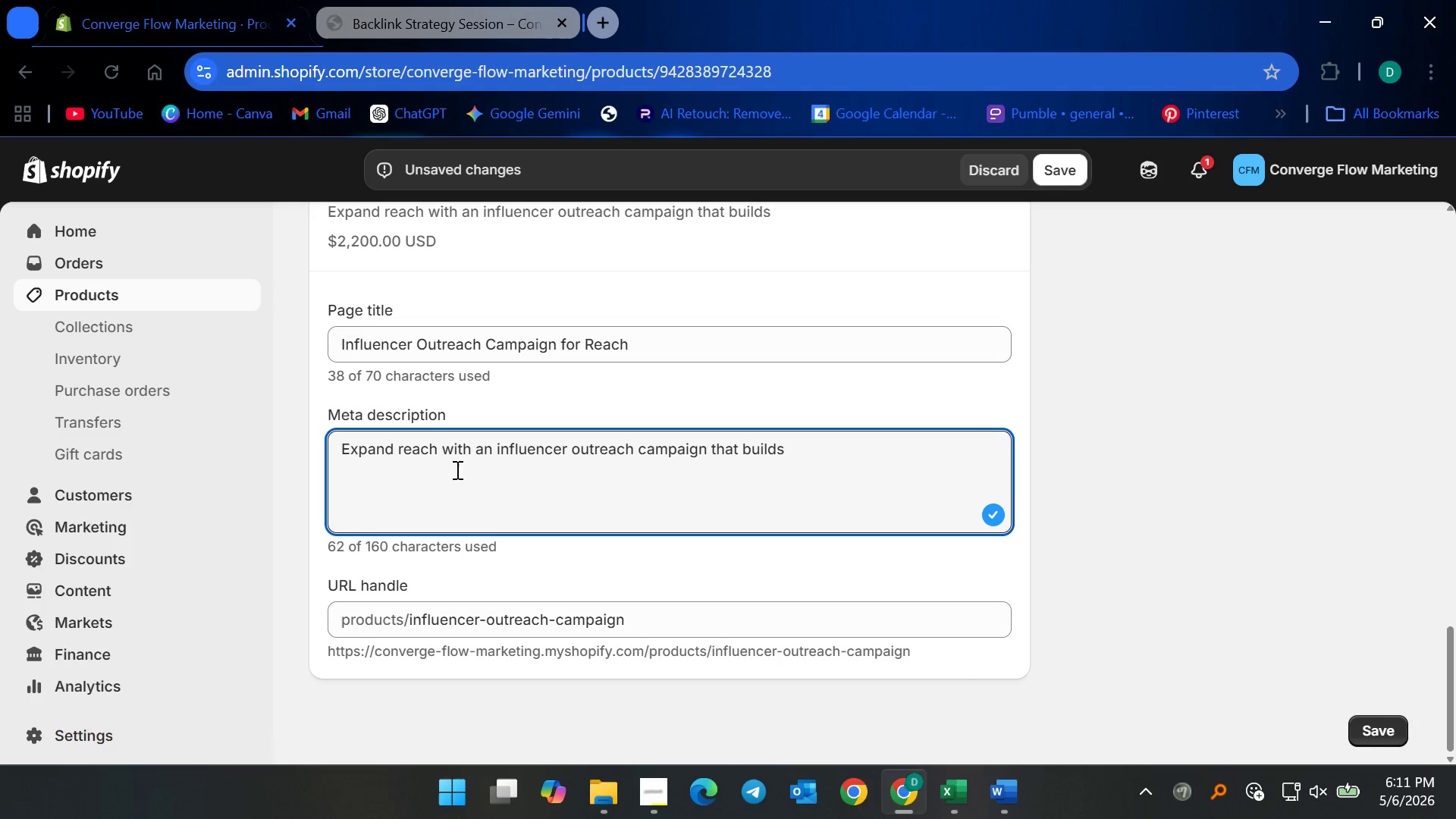 
type(partnerships, increases visibility, and drives authentc)
key(Backspace)
type(ic audience engagement.)
 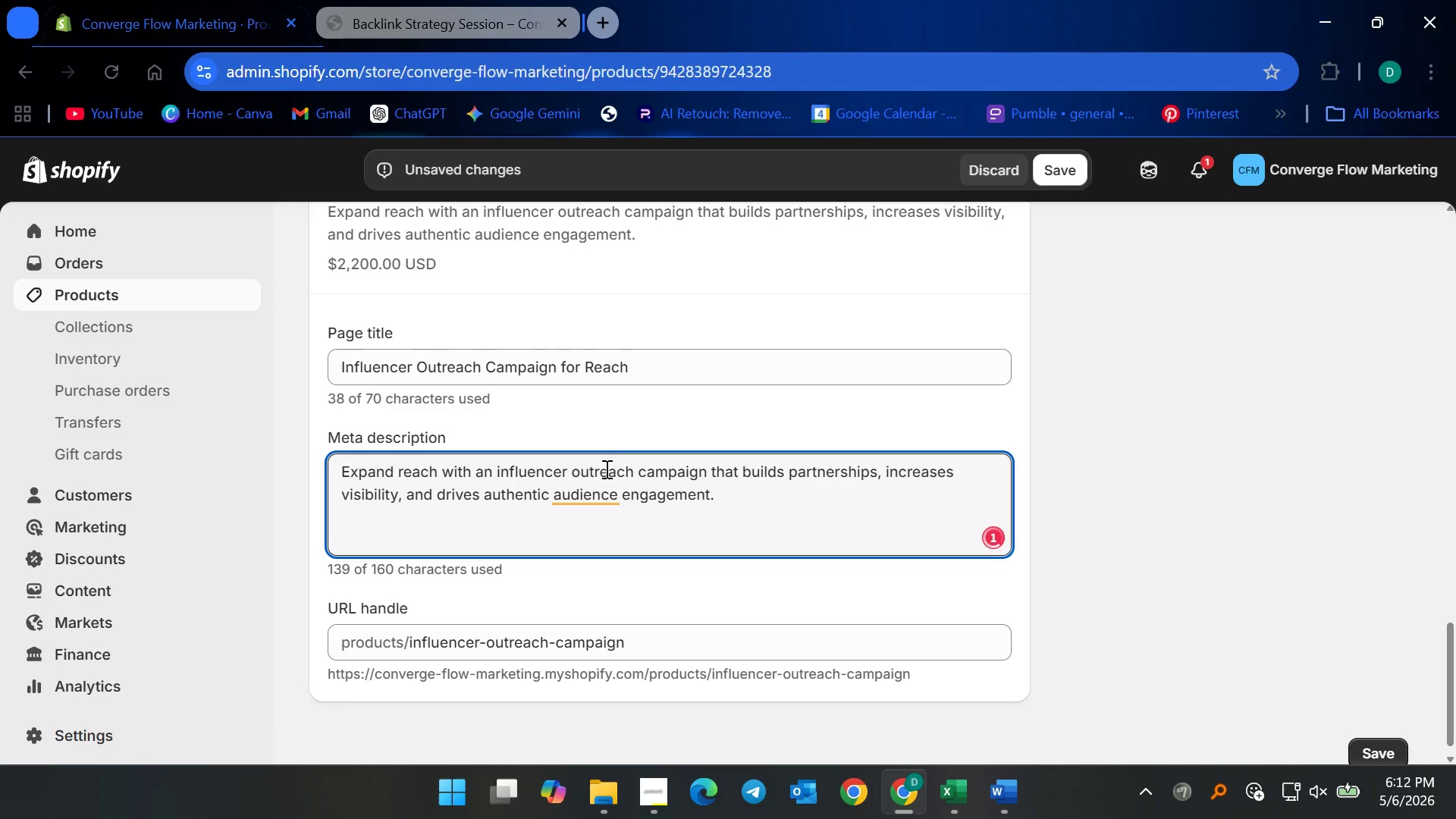 
left_click([570, 500])
 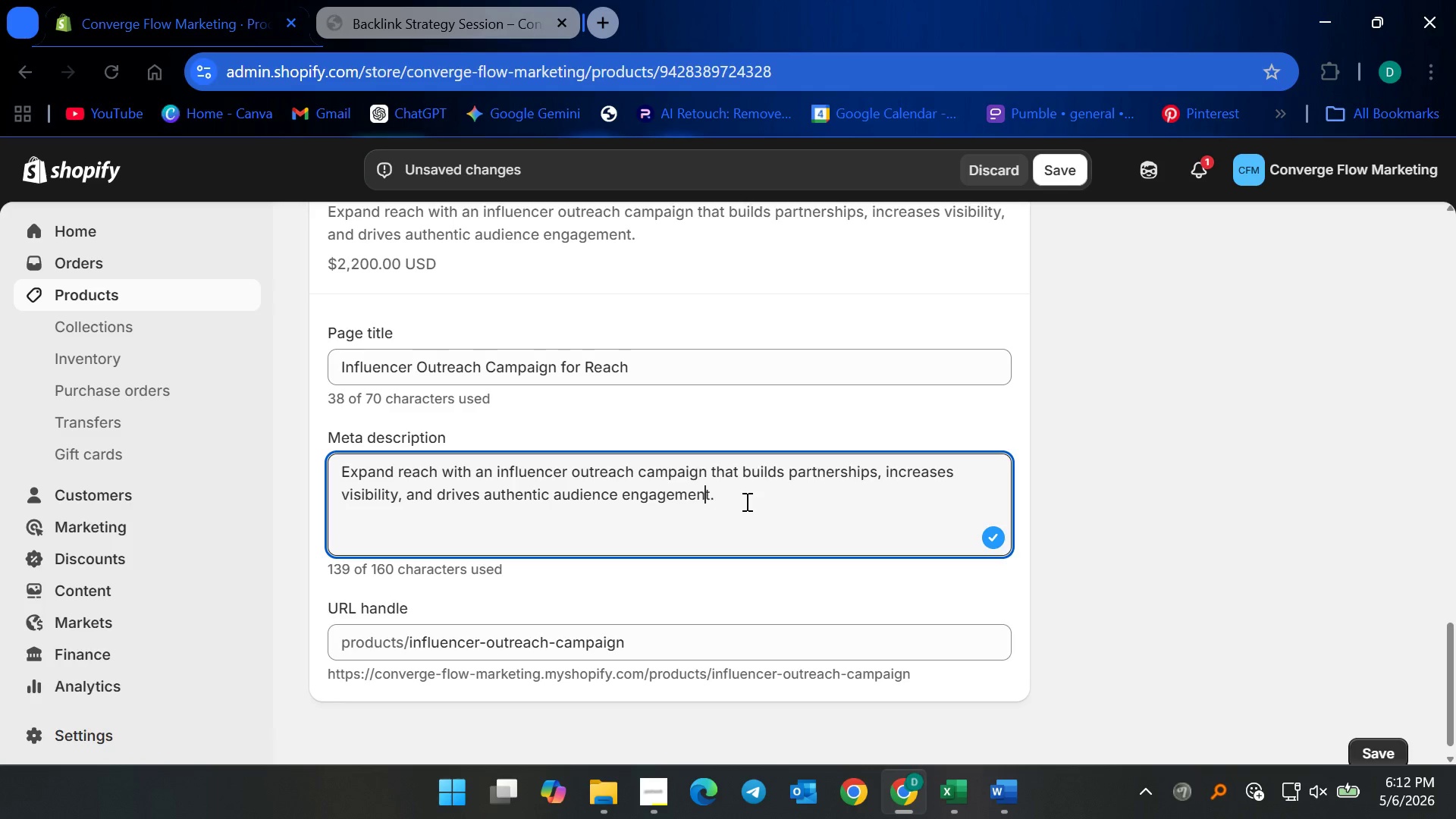 
double_click([753, 498])
 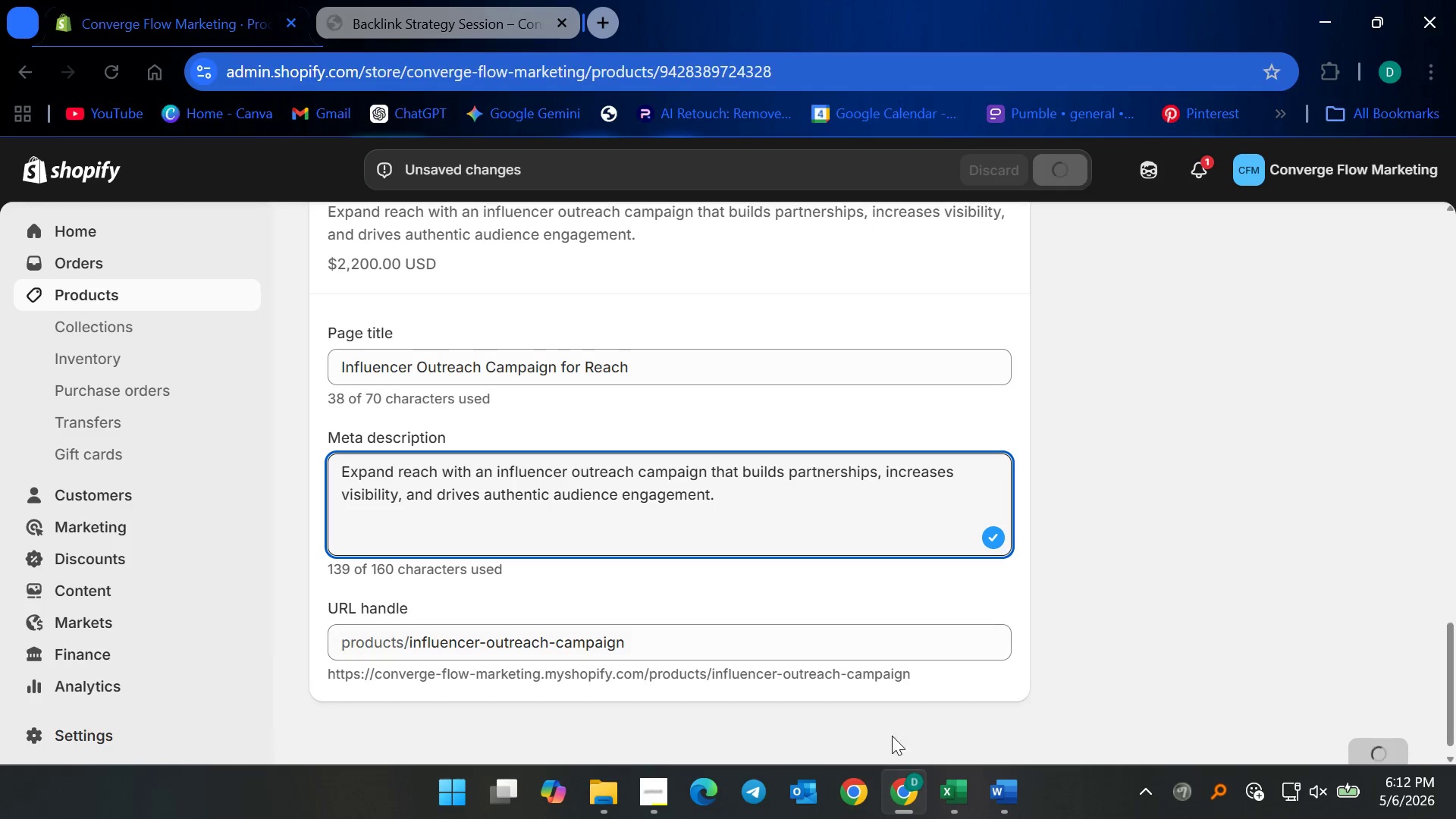 
left_click([646, 792])